 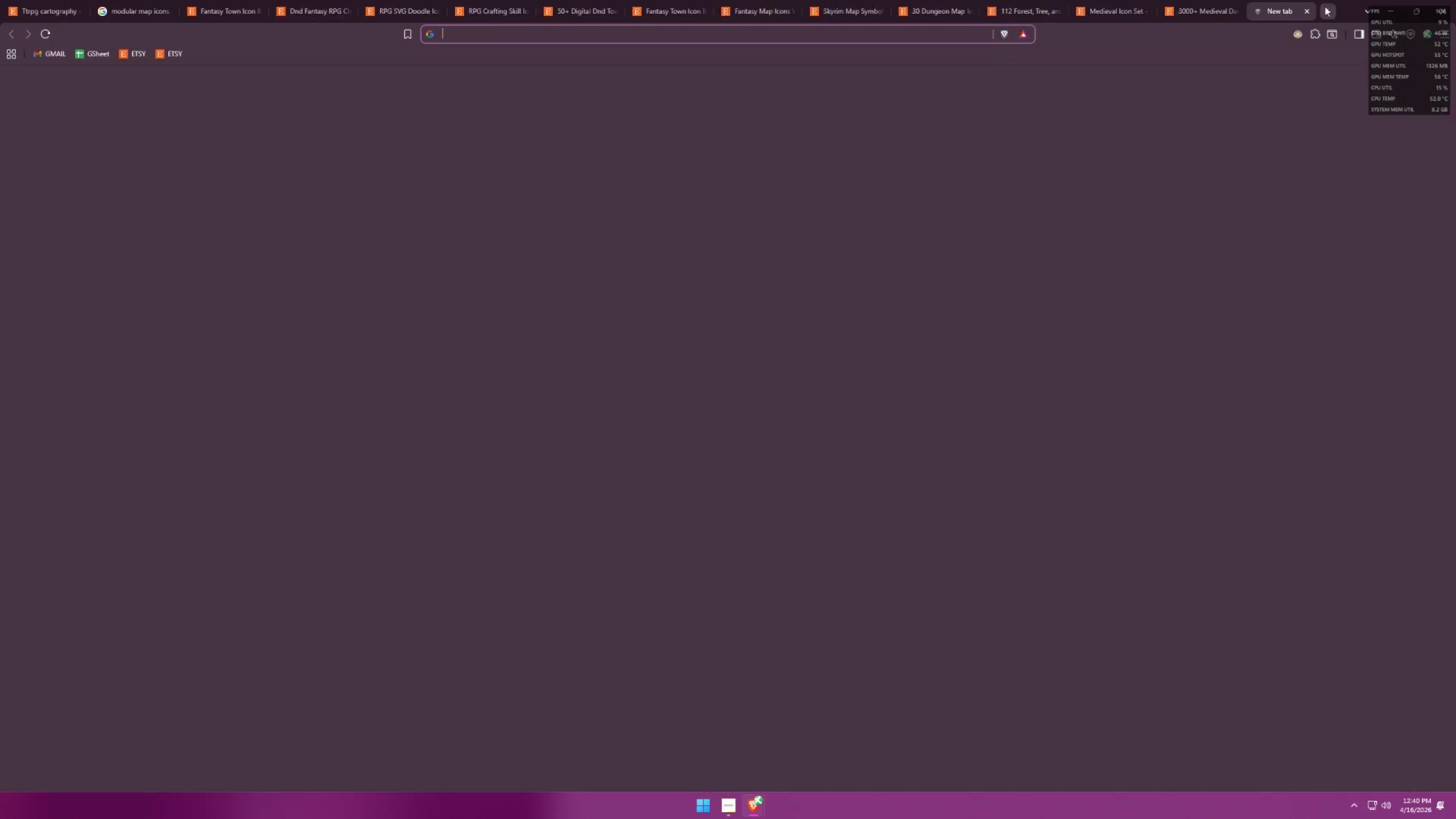 
type(what kind of format is .br)
key(Backspace)
key(Backspace)
type(arb)
key(Backspace)
key(Backspace)
type(br)
 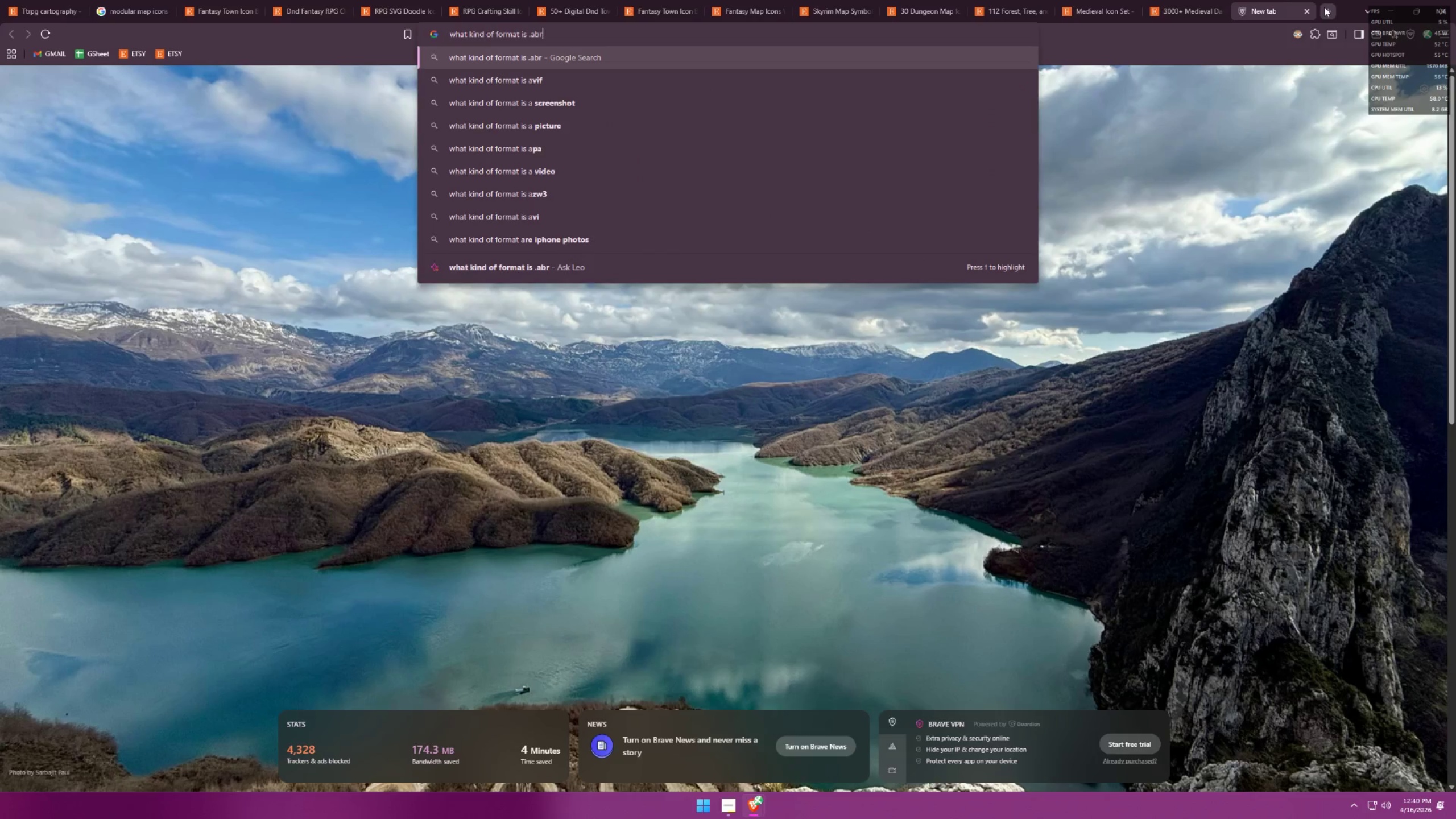 
key(Enter)
 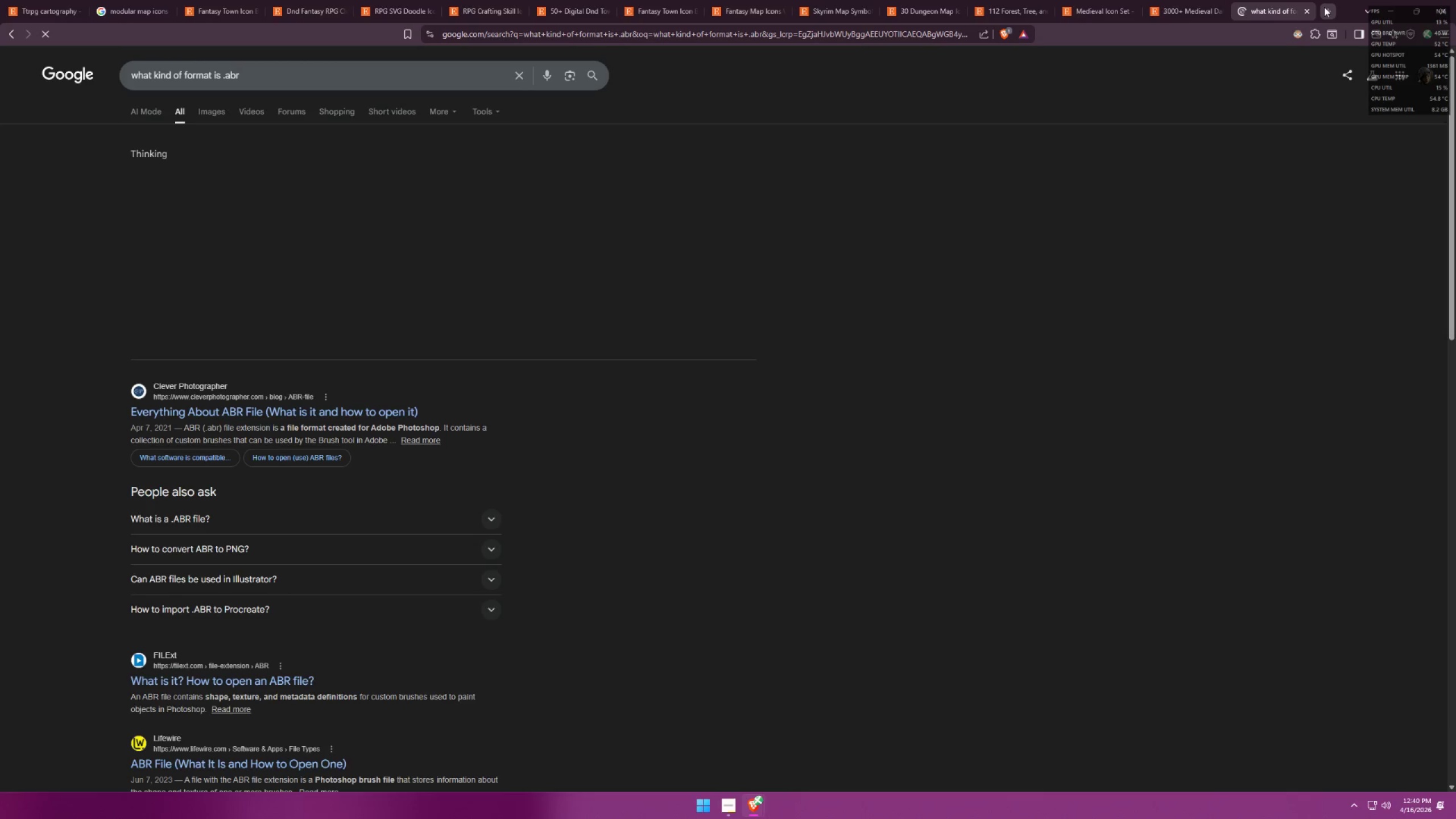 
mouse_move([1300, 19])
 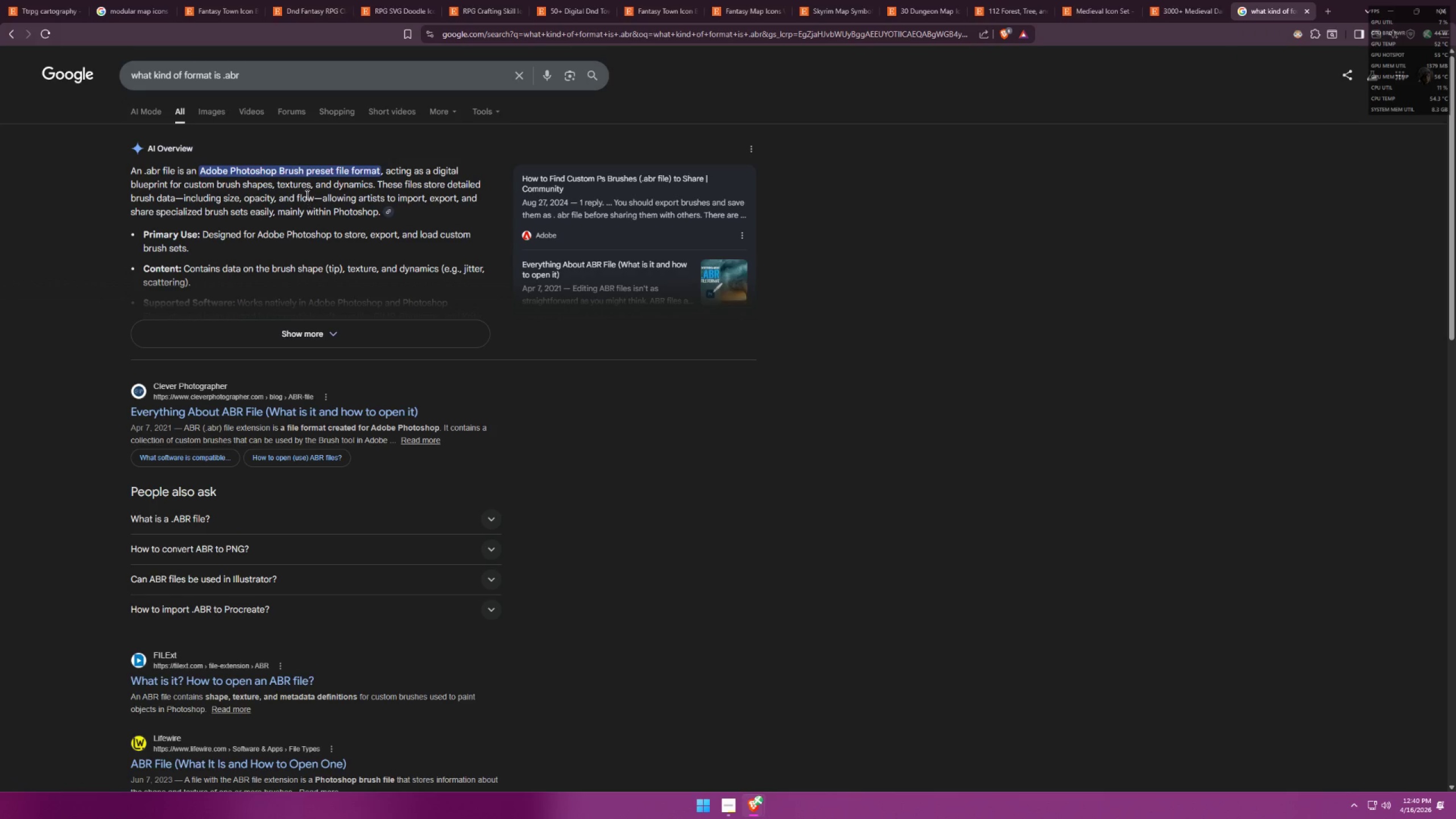 
key(Alt+AltLeft)
 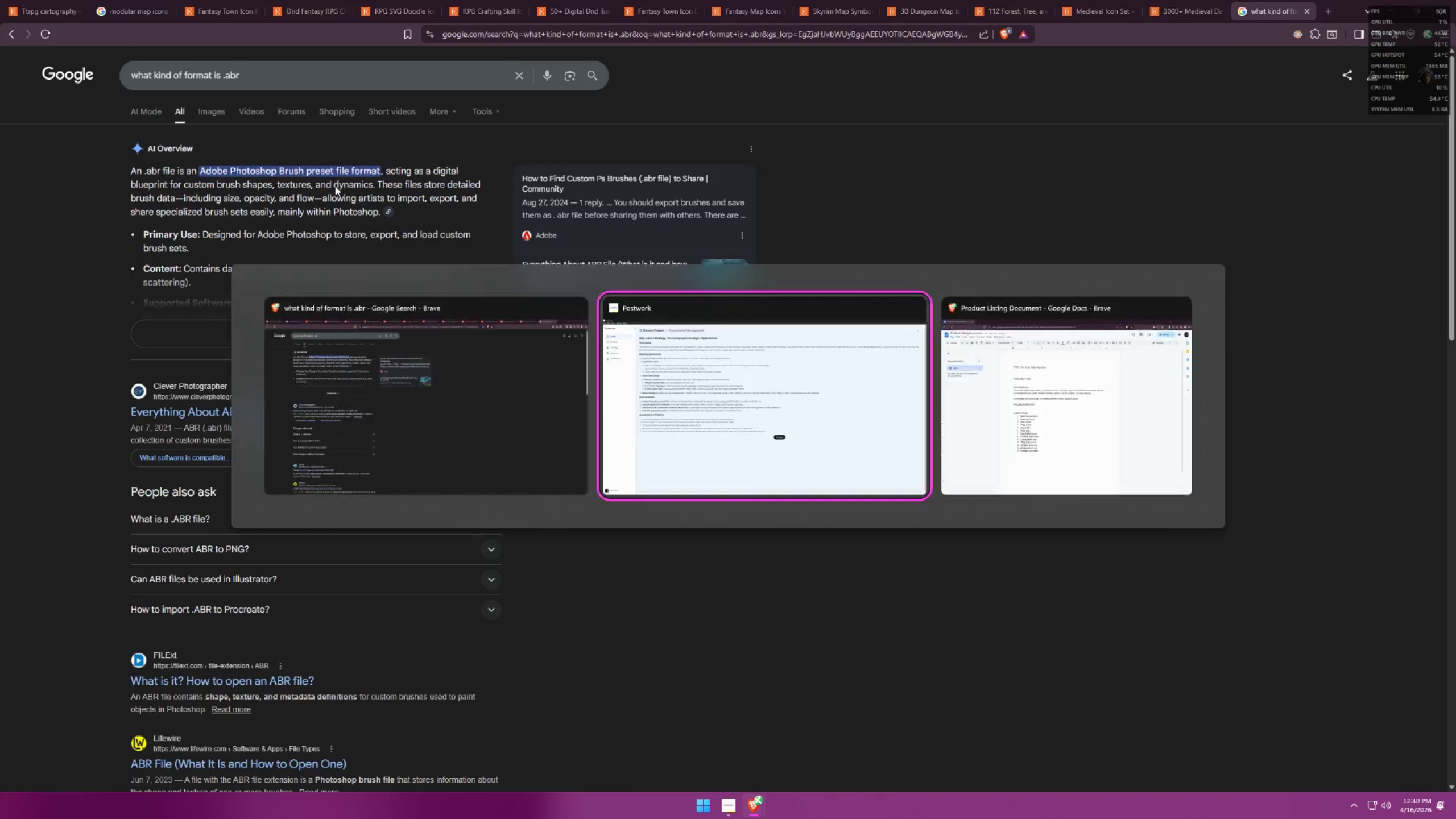 
key(Alt+Tab)